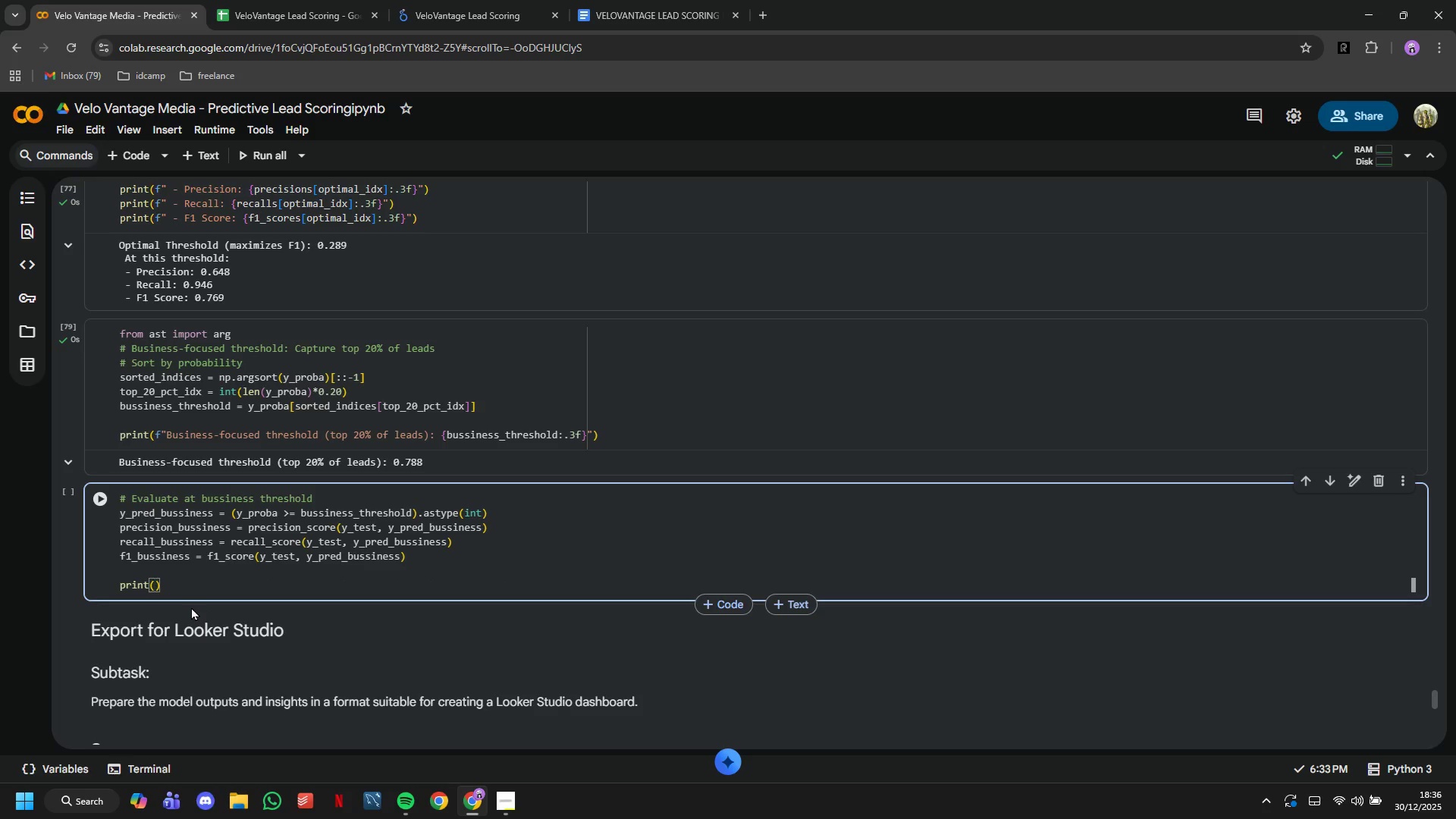 
type(" At this threshold:)
 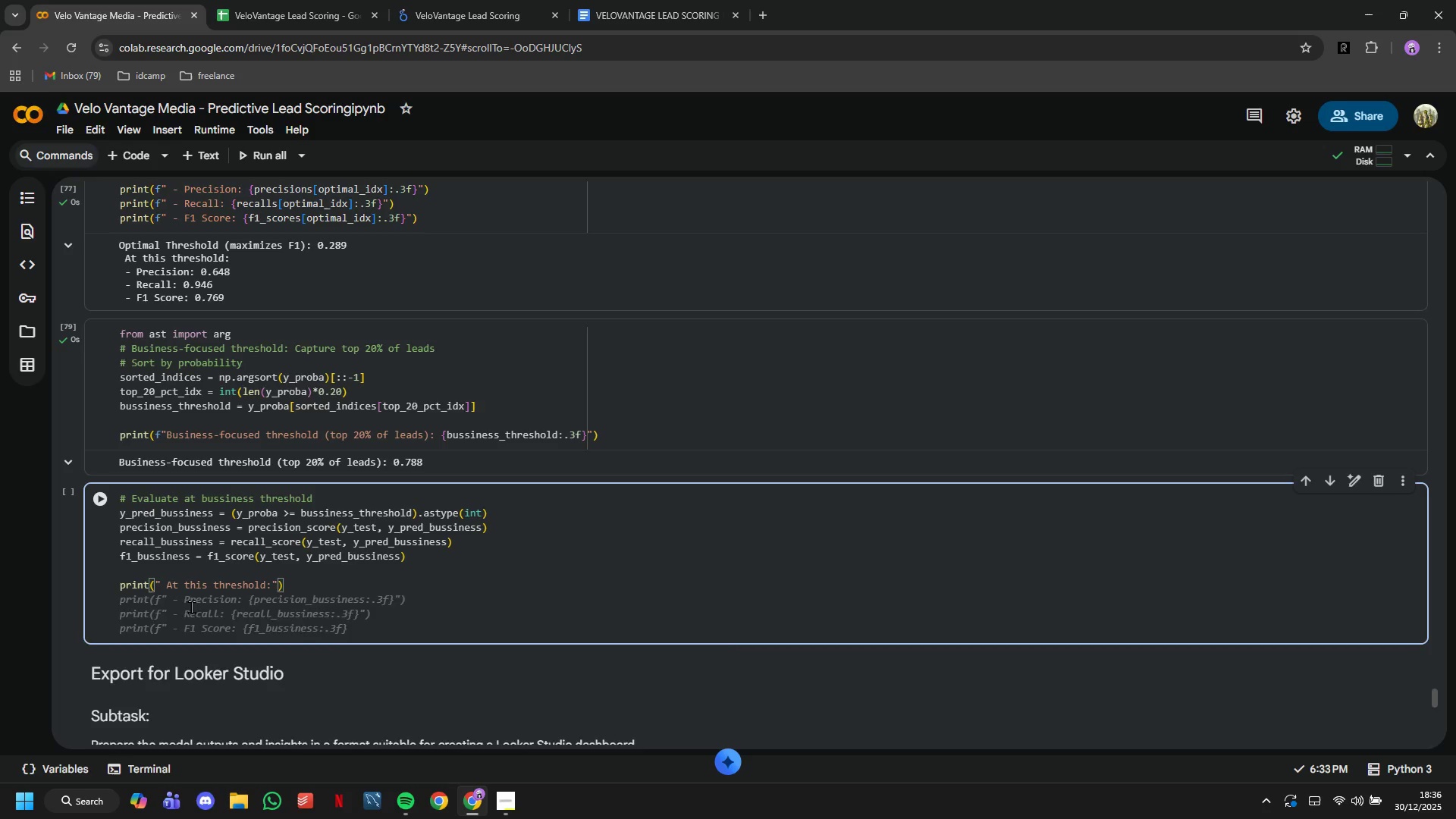 
key(ArrowRight)
 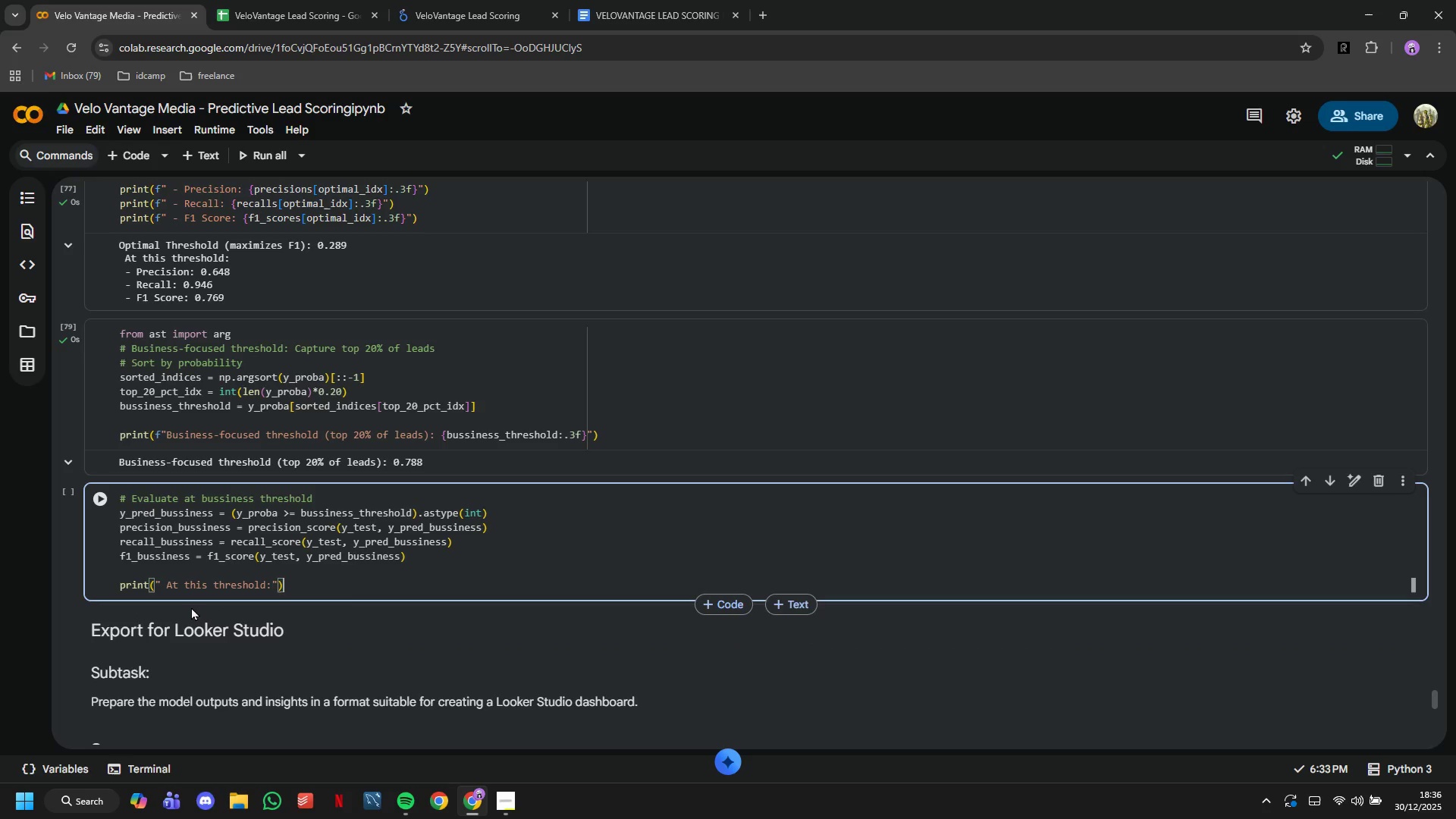 
key(ArrowRight)
 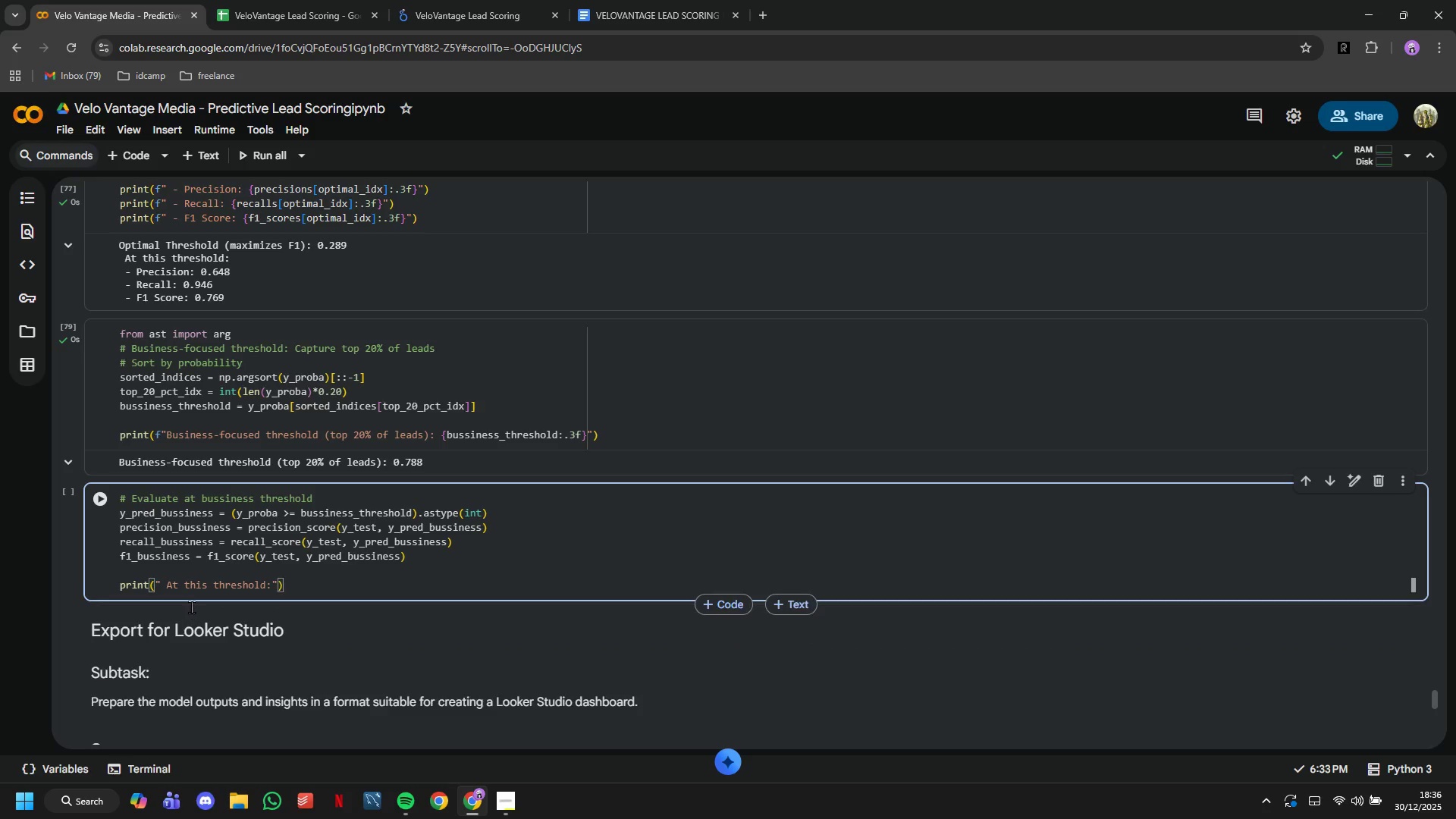 
key(Enter)
 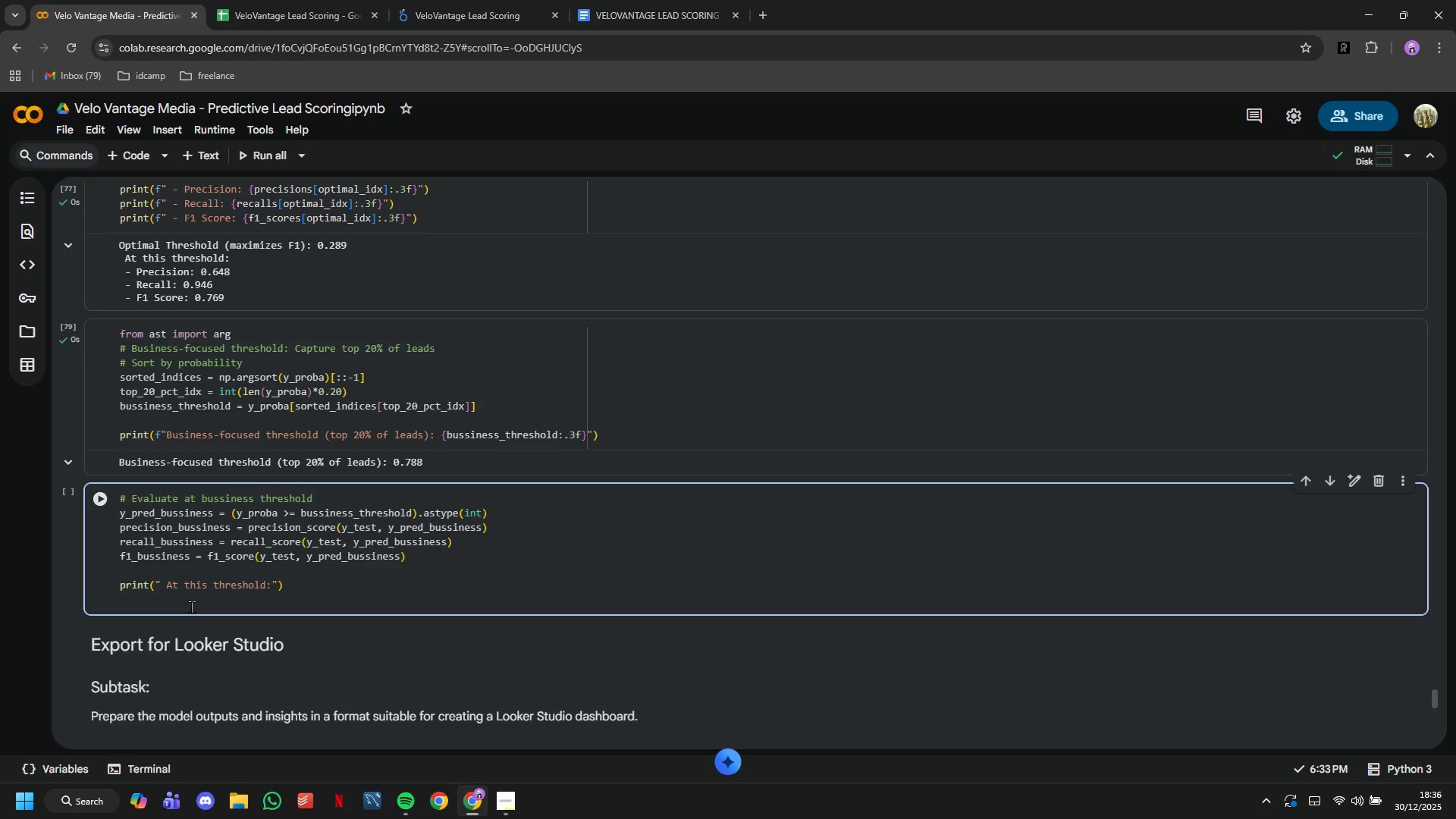 
type(print(f" - Precision: {precision_bussiness*100:.1f)
 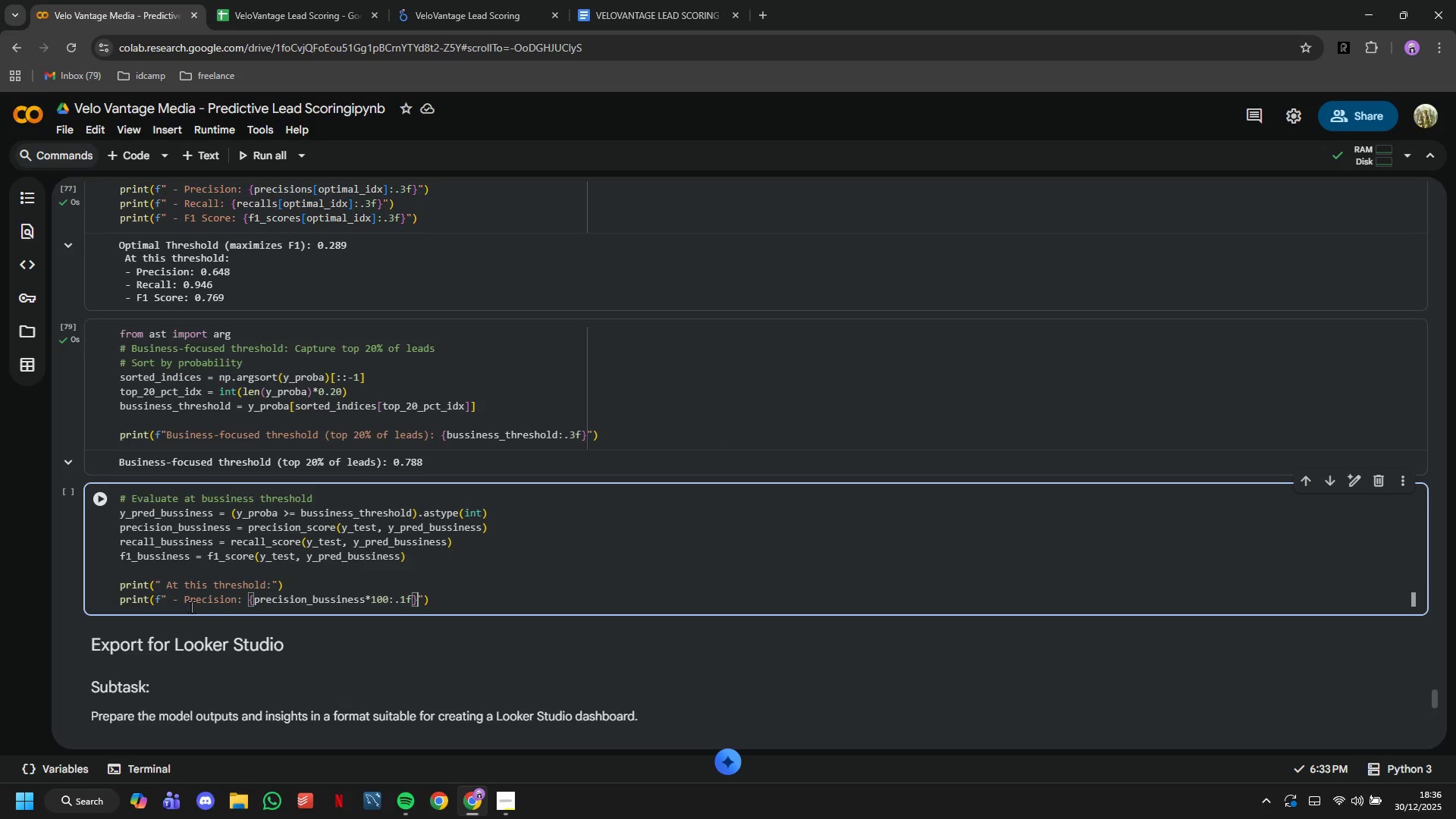 
 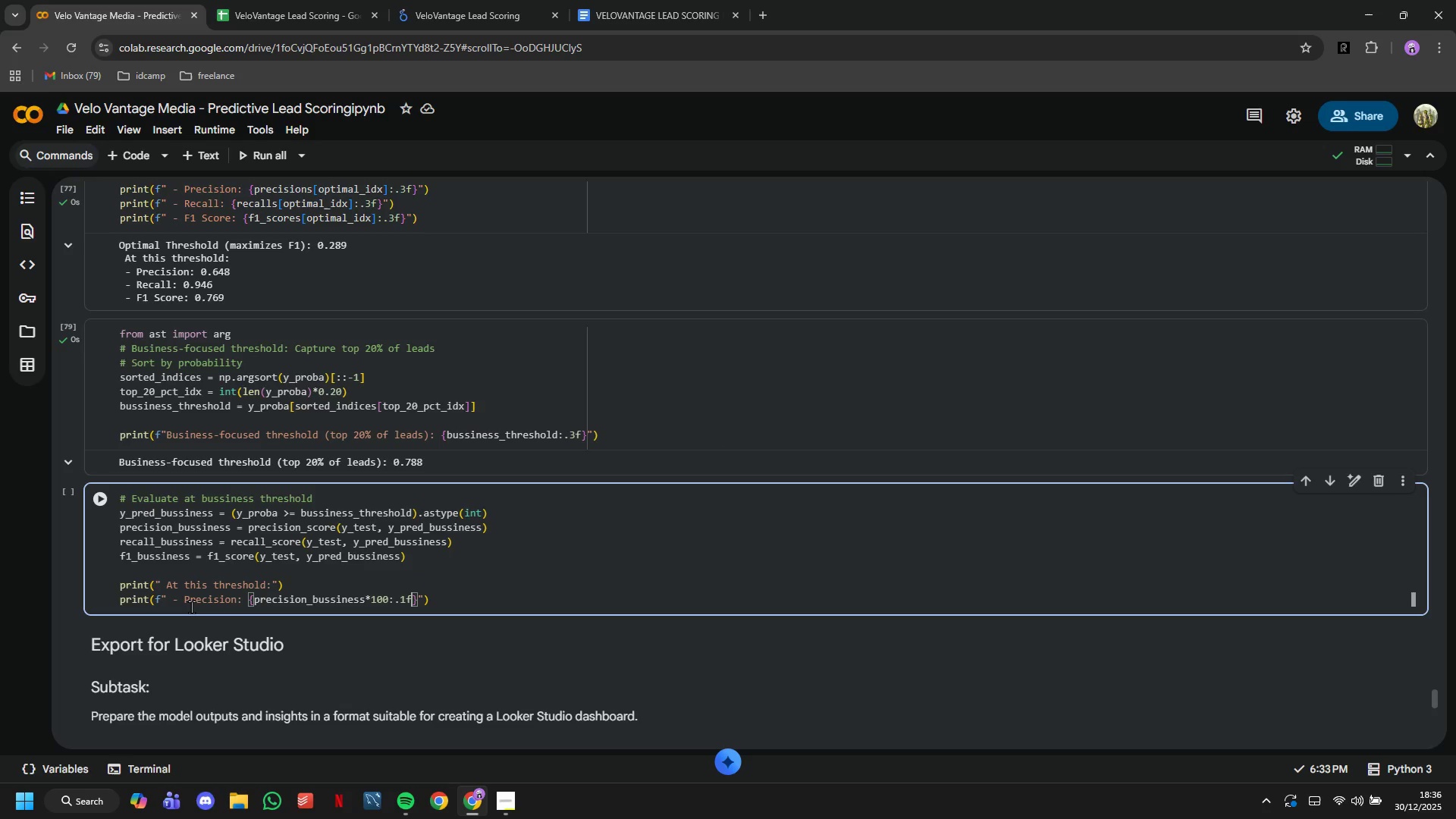 
key(ArrowRight)
 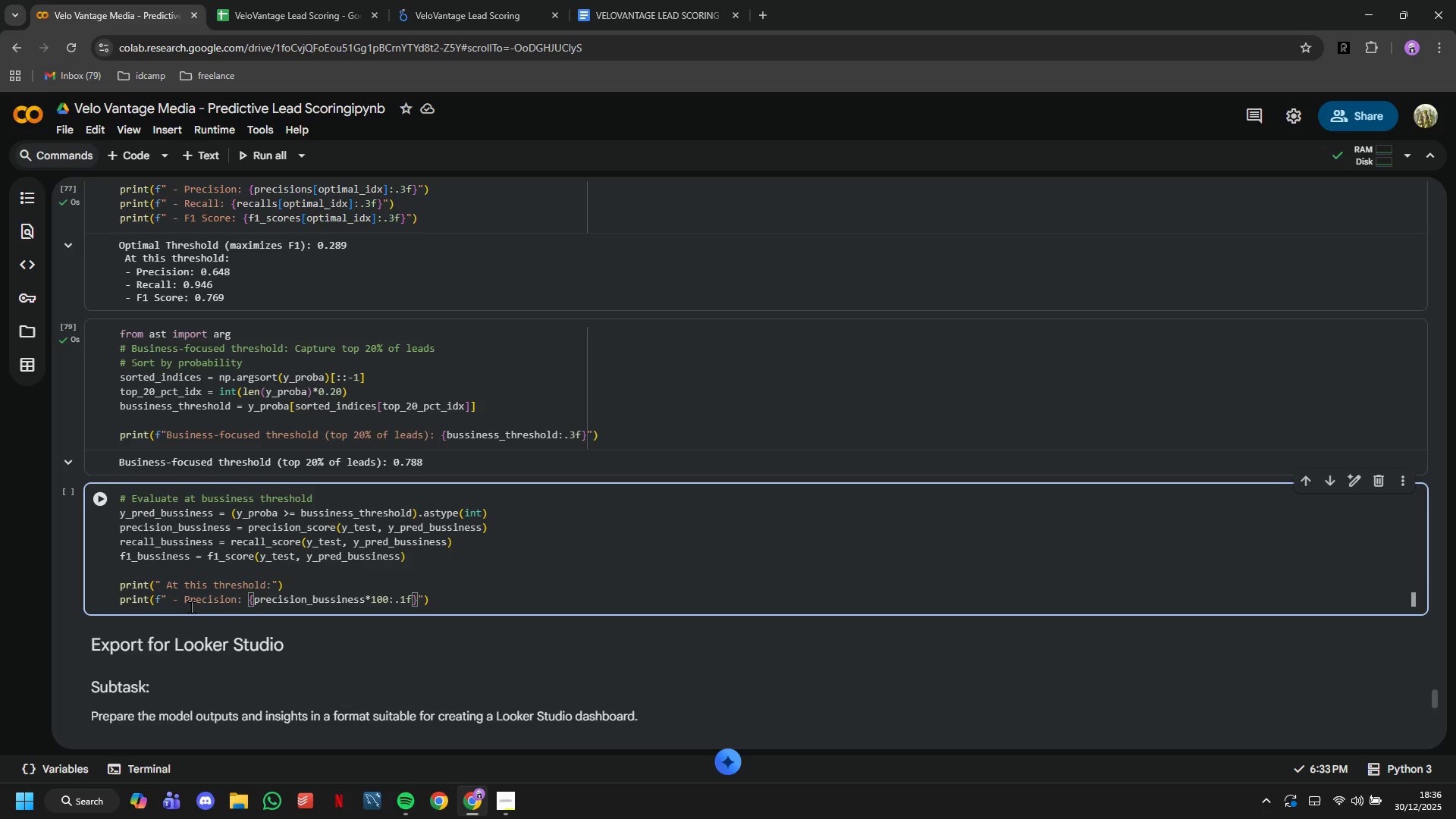 
key(Shift+5)
 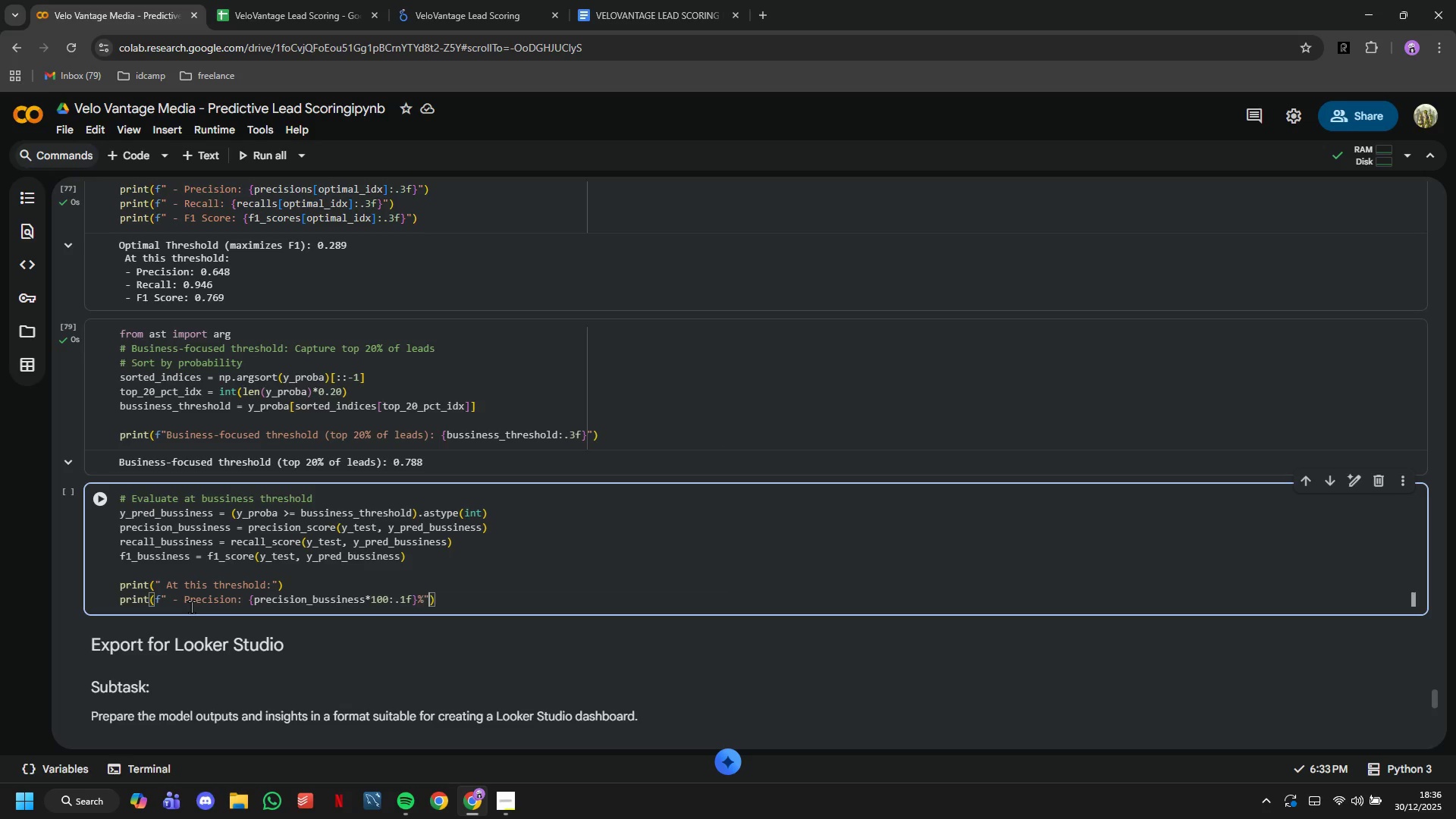 
key(ArrowRight)
 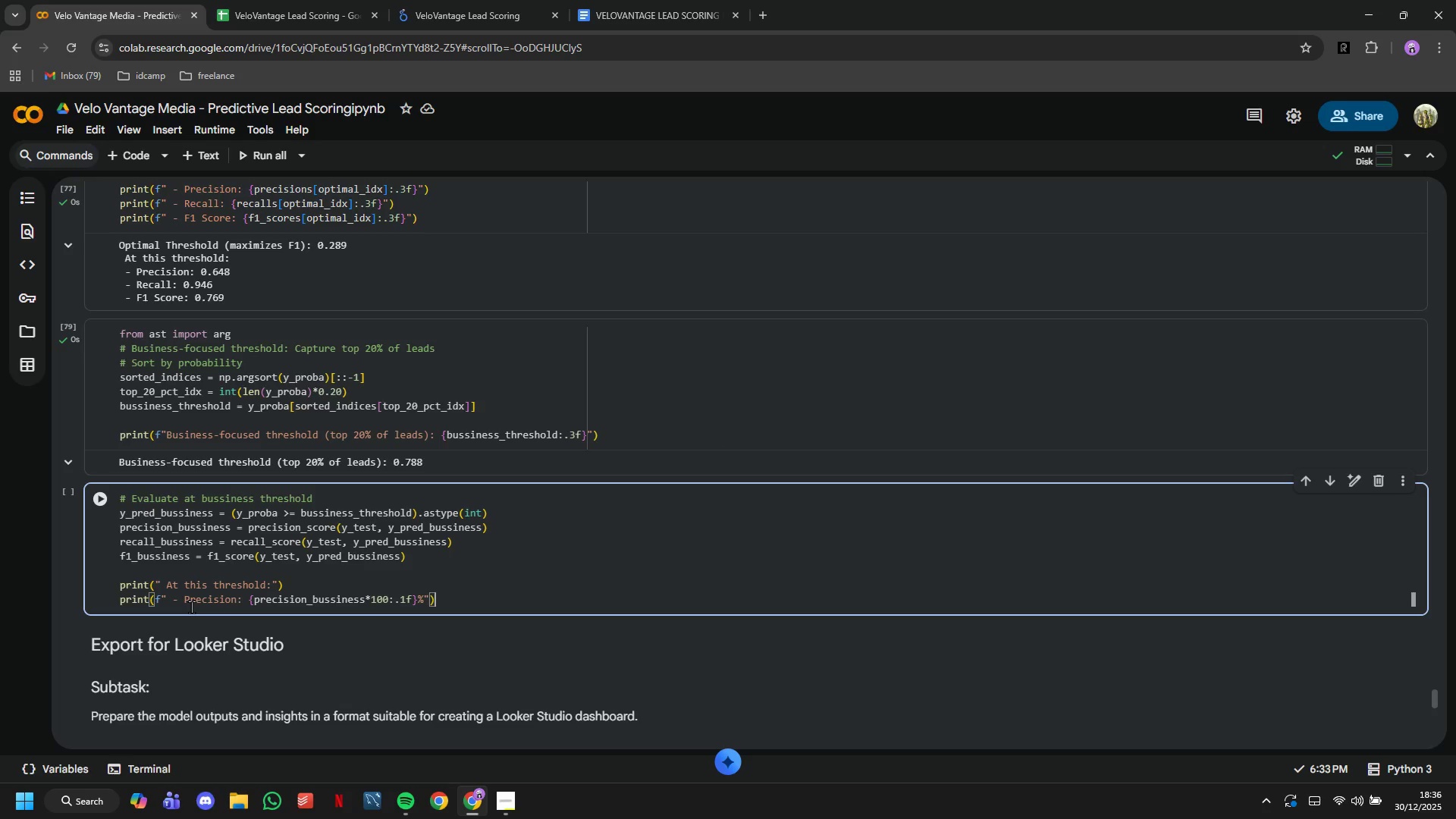 
key(ArrowRight)
 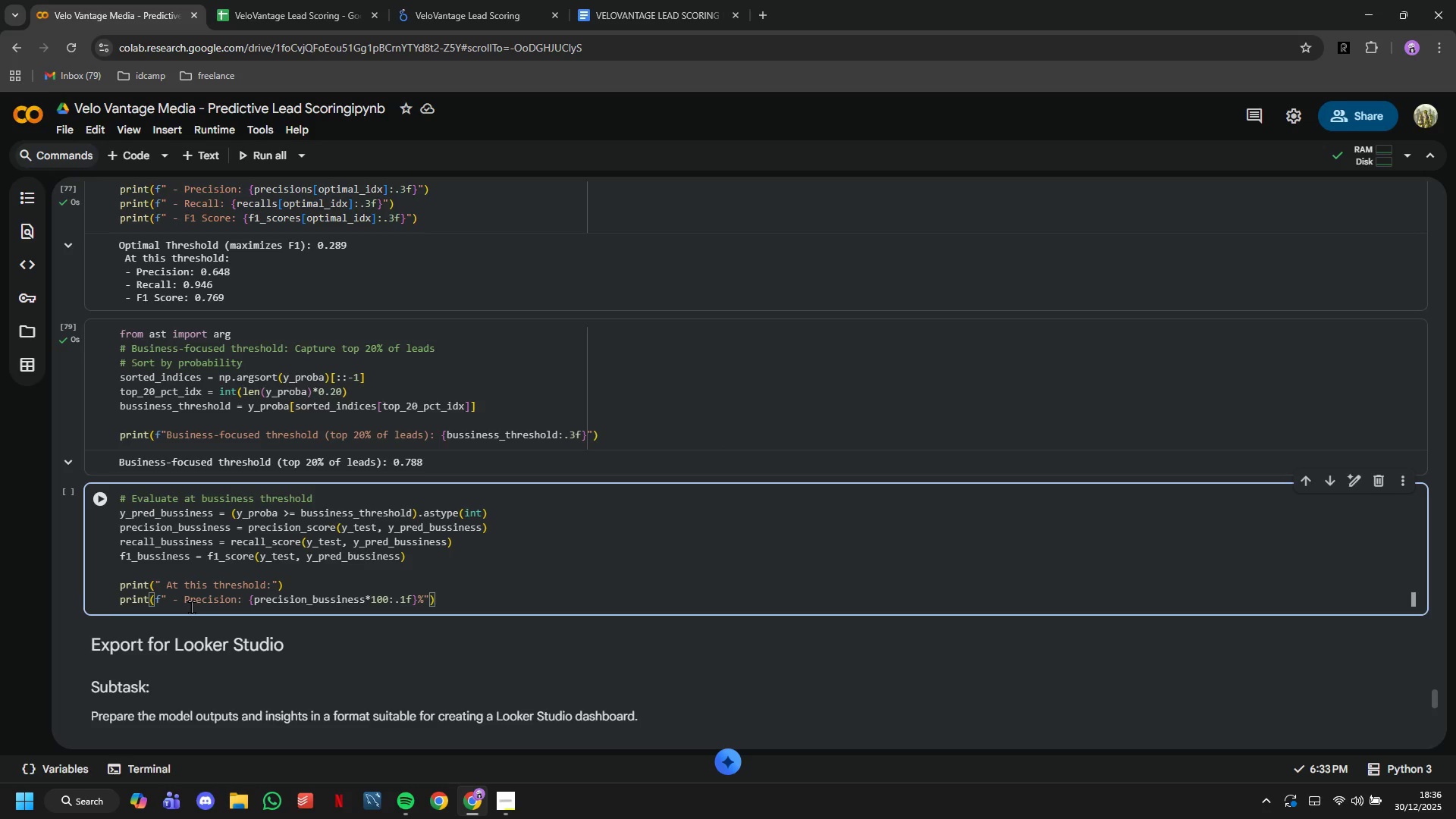 
key(Enter)
 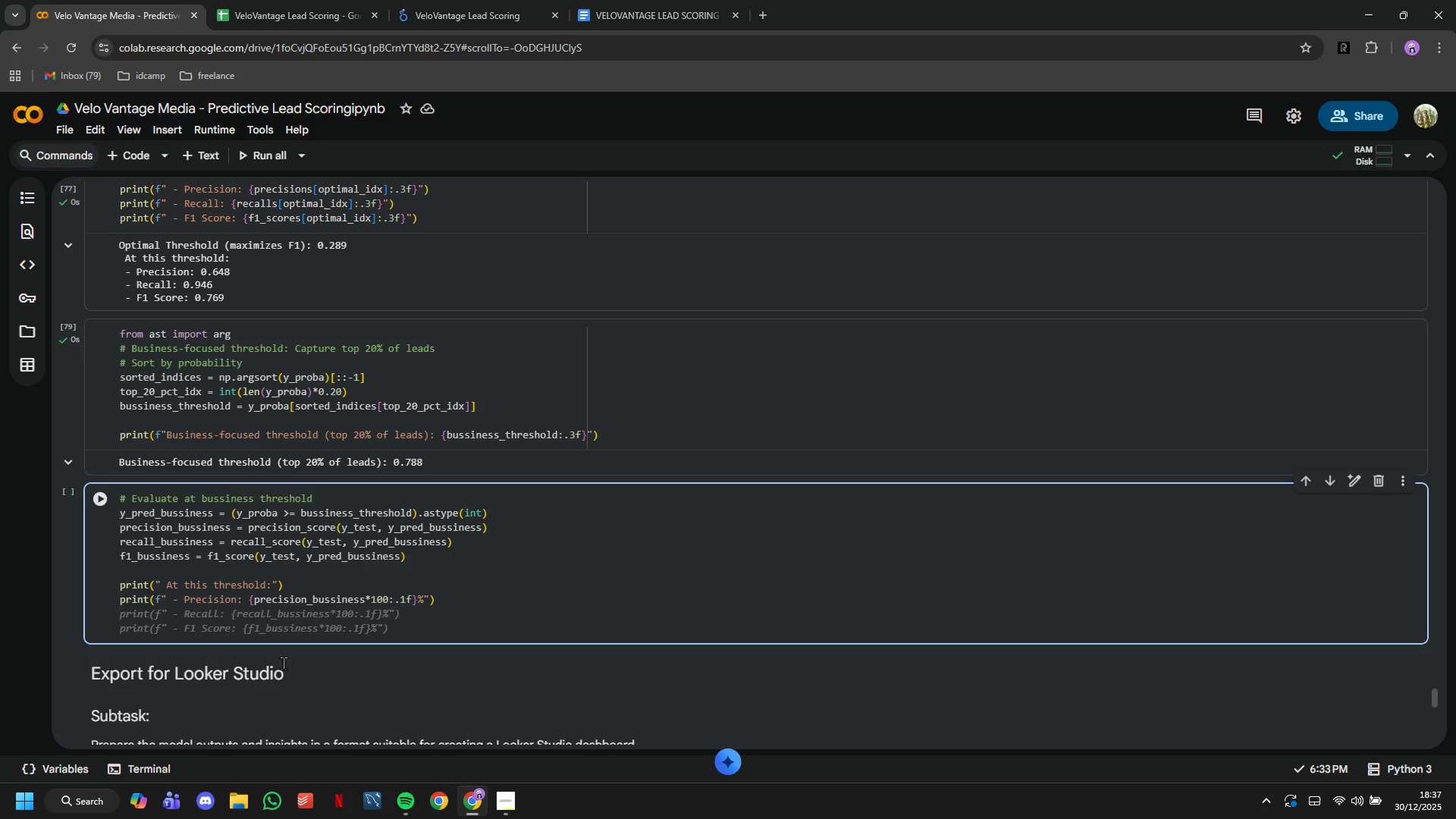 
key(Tab)
 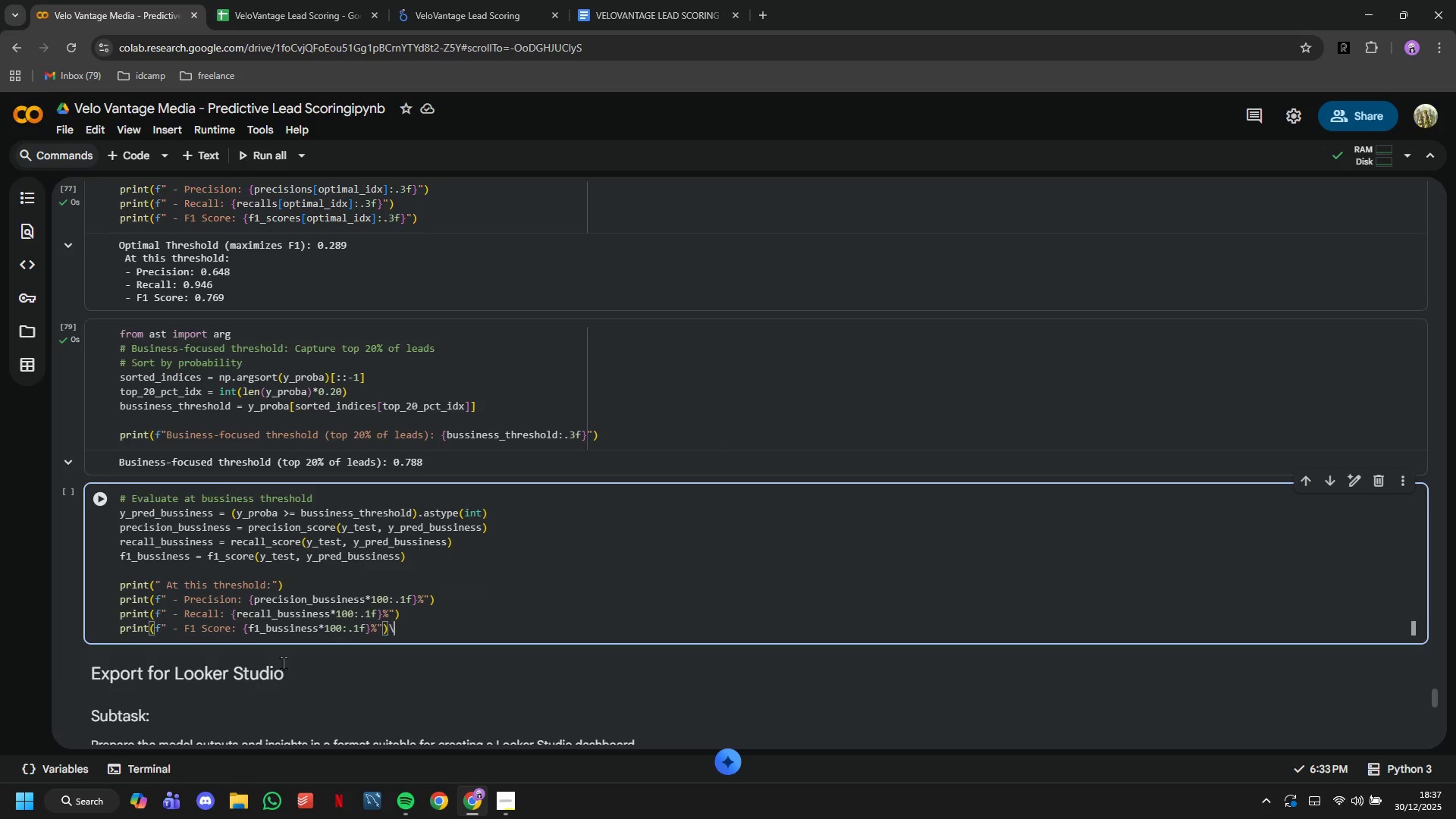 
key(Backslash)
 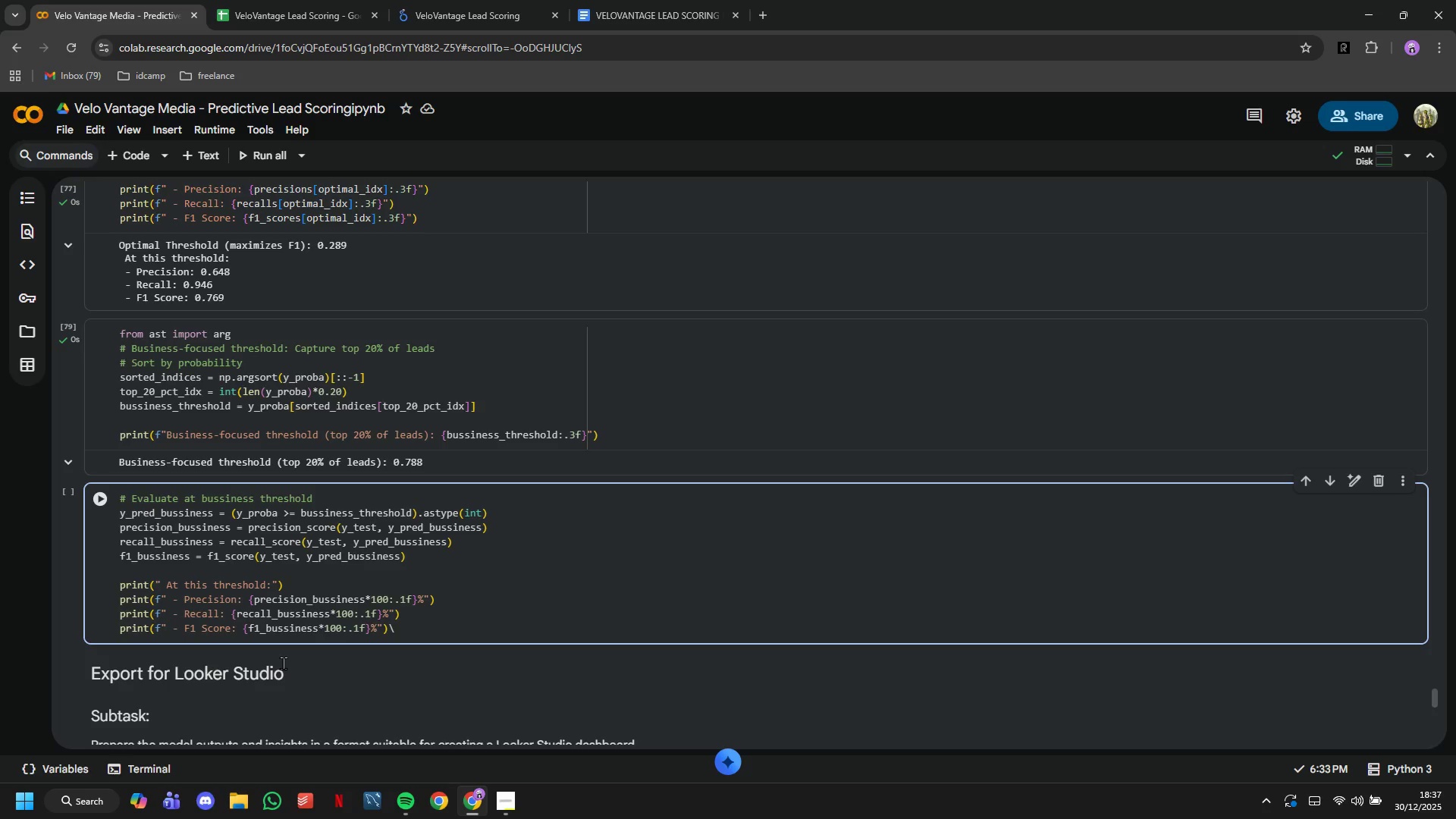 
key(Backspace)
 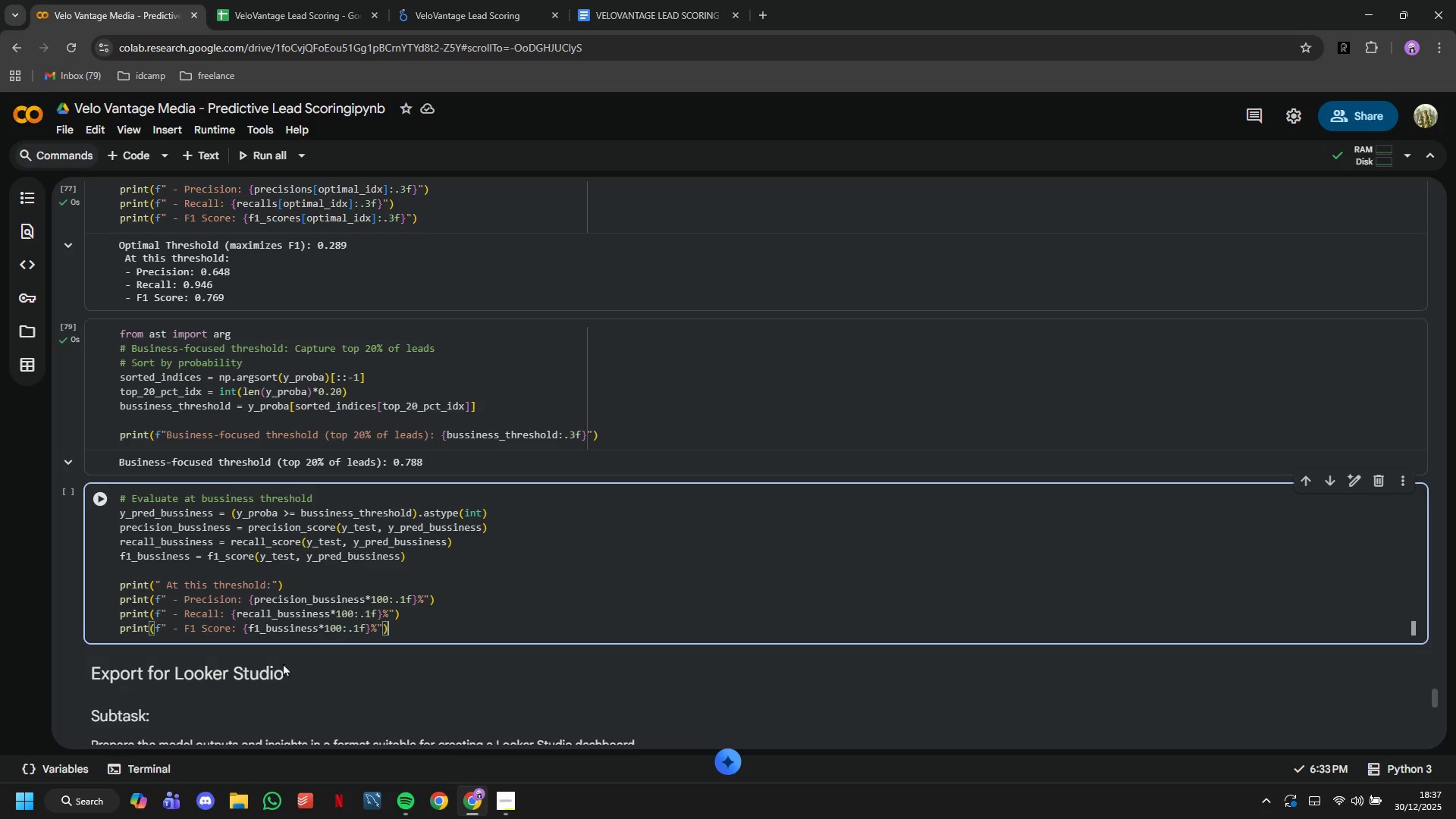 
key(Enter)
 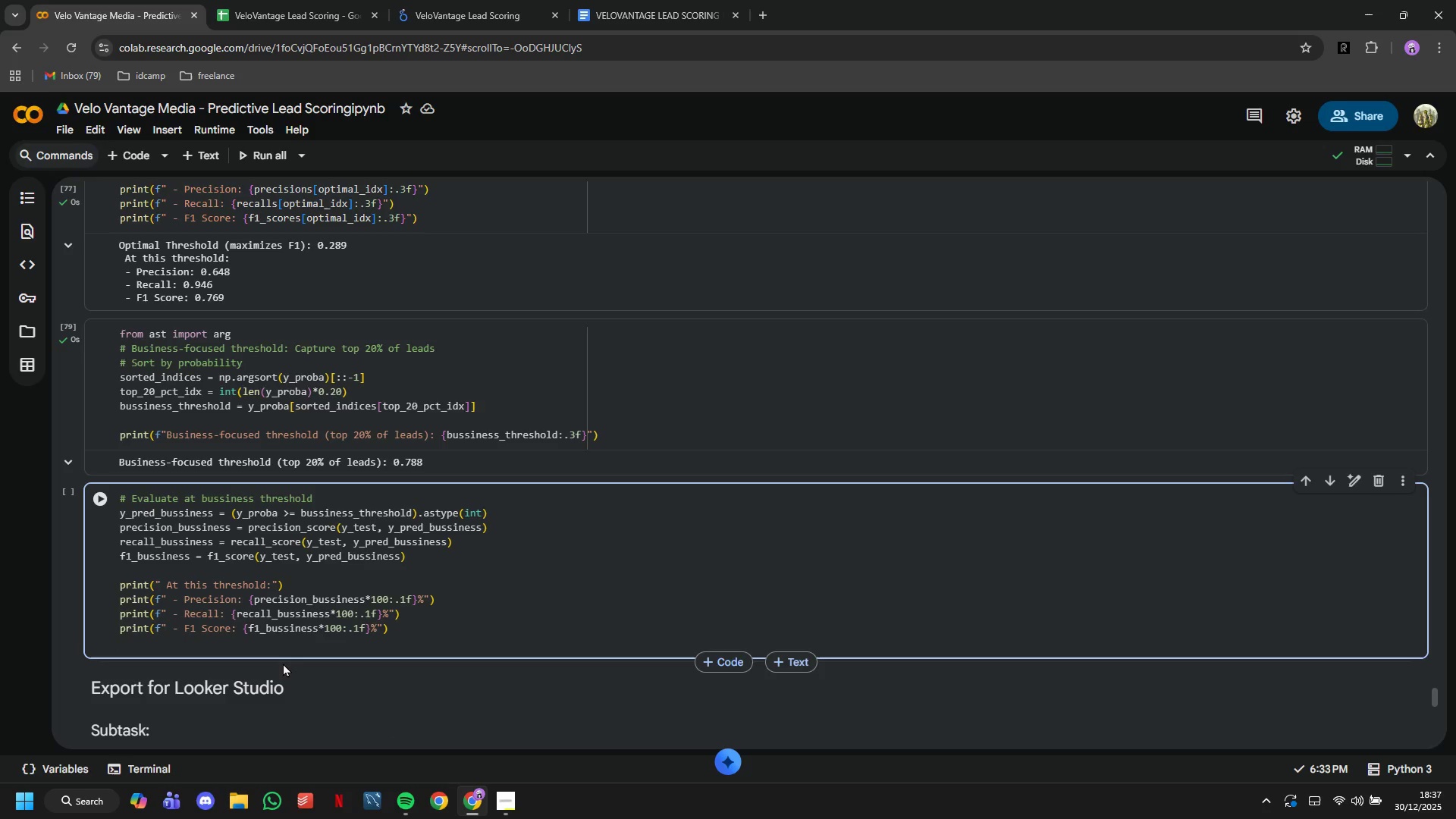 
type(print(f" - Leads targeted)
 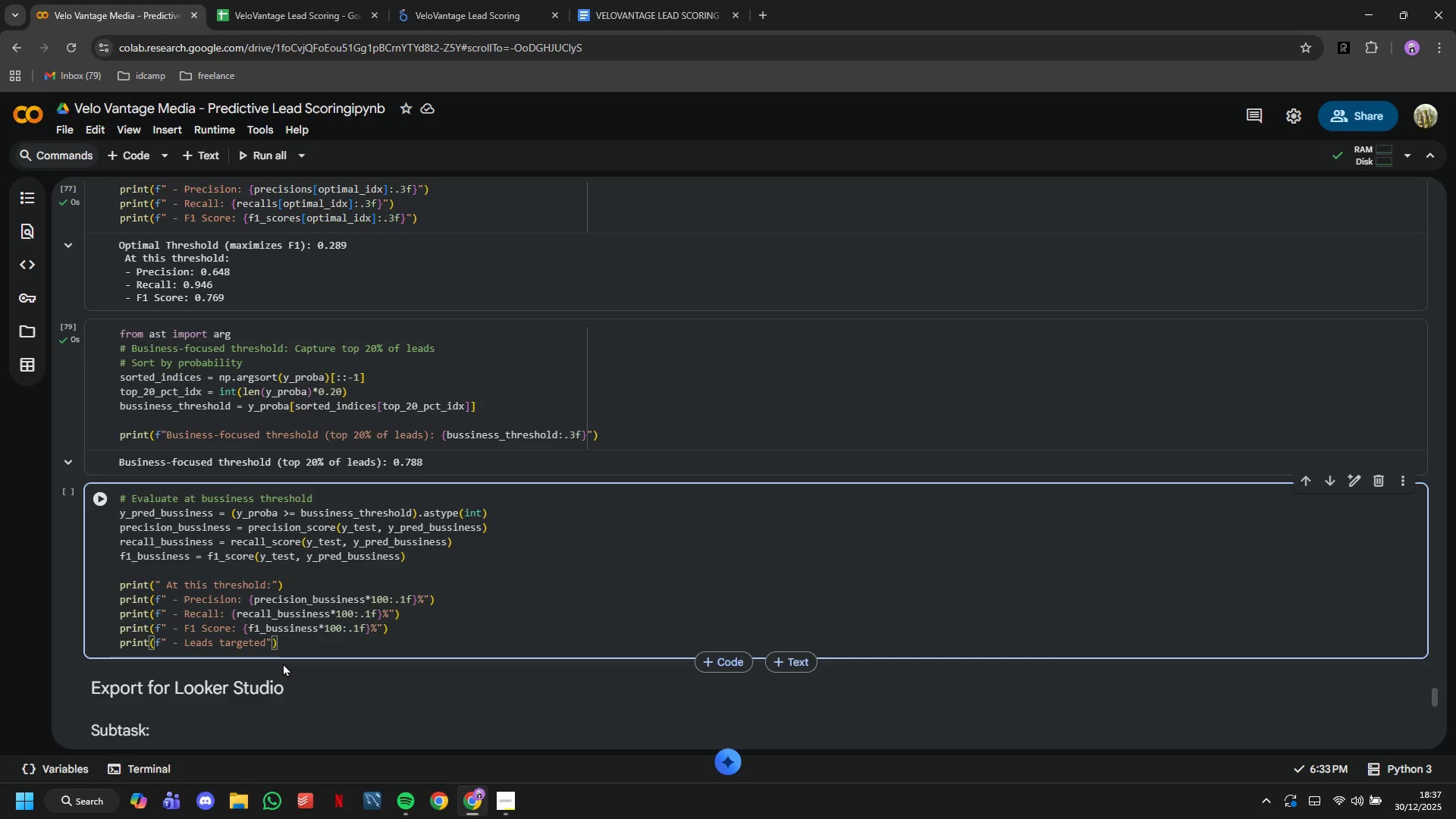 
left_click([500, 783])